 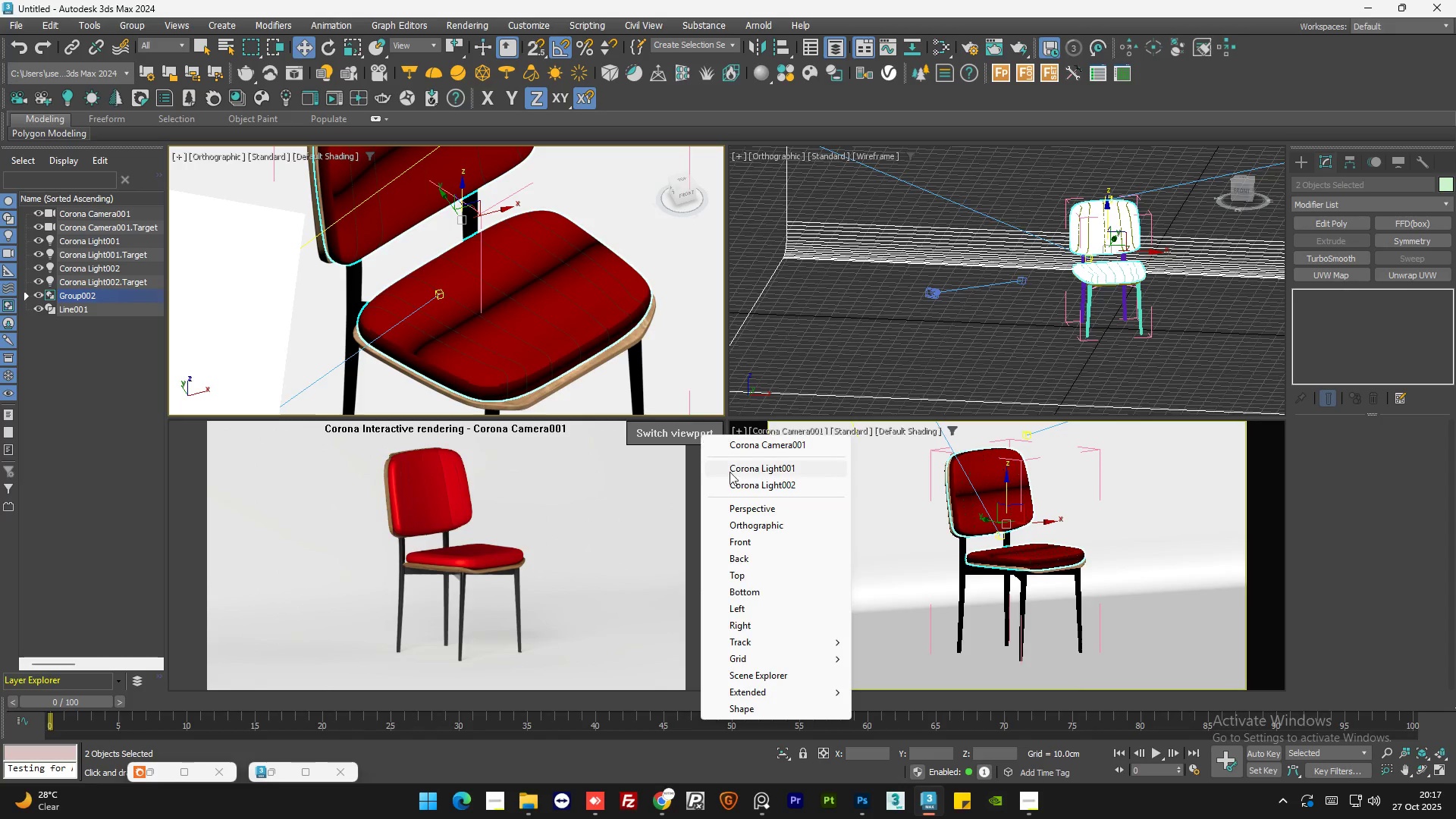 
left_click([768, 510])
 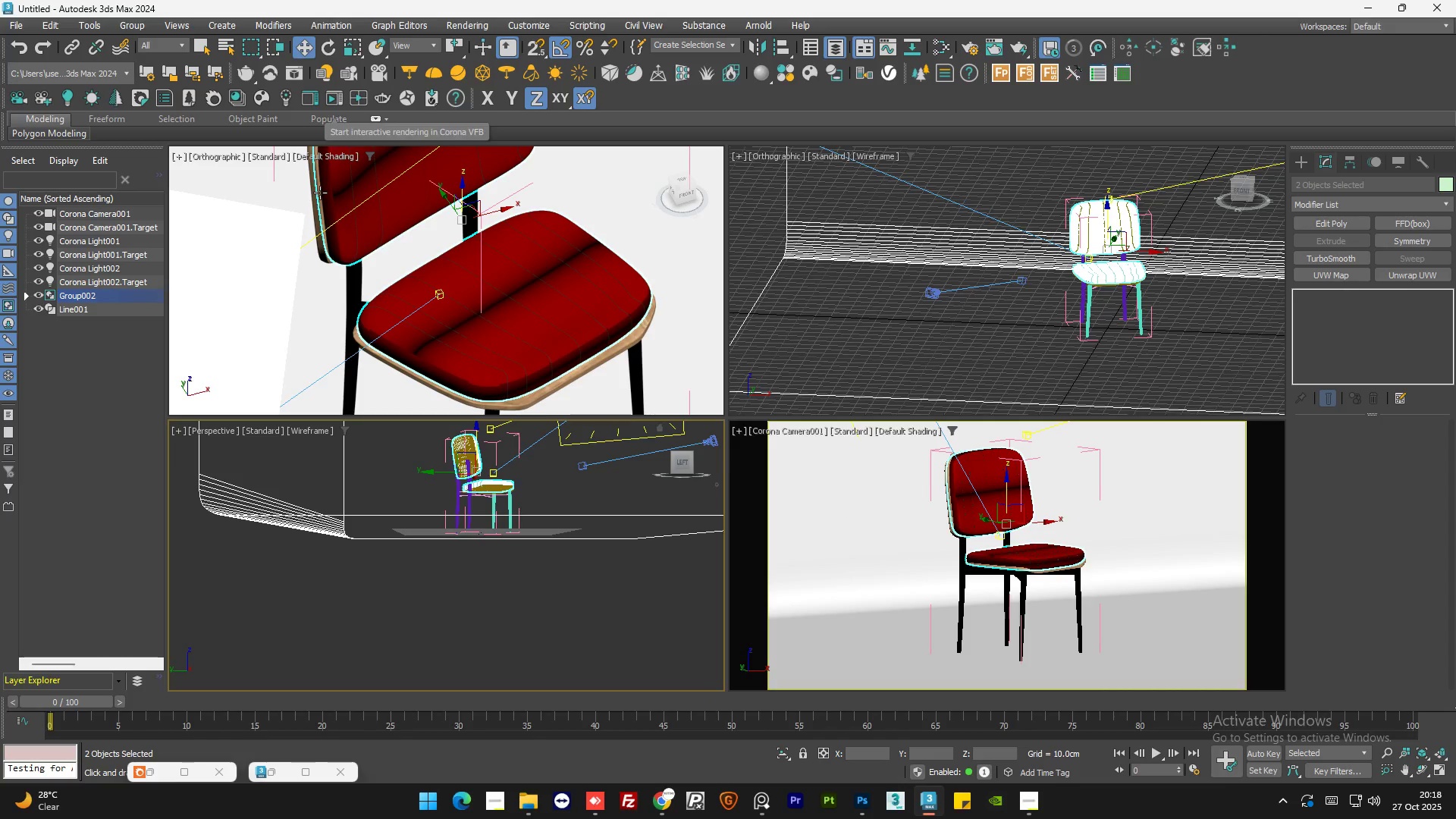 
left_click([333, 100])
 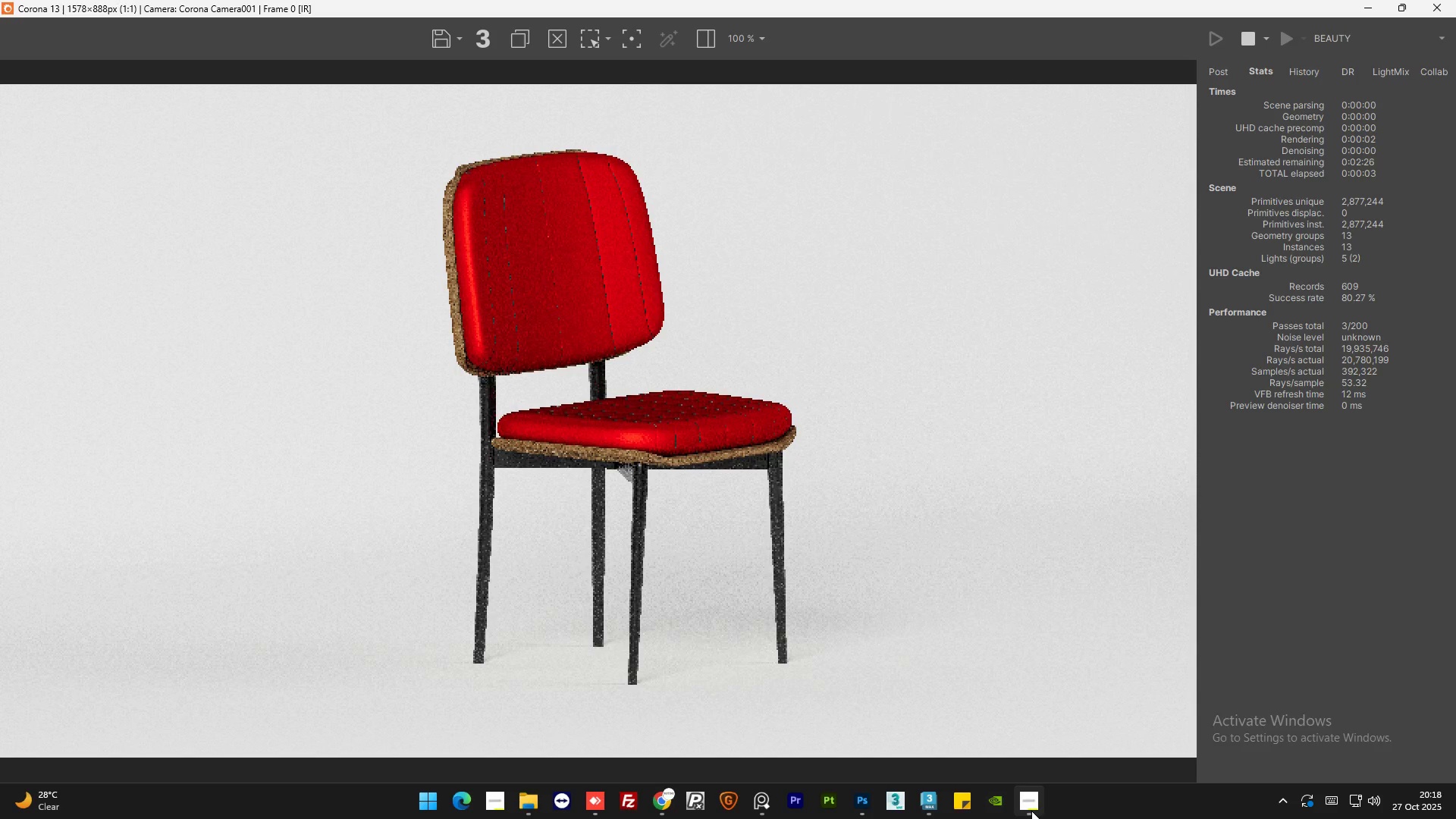 
wait(5.91)
 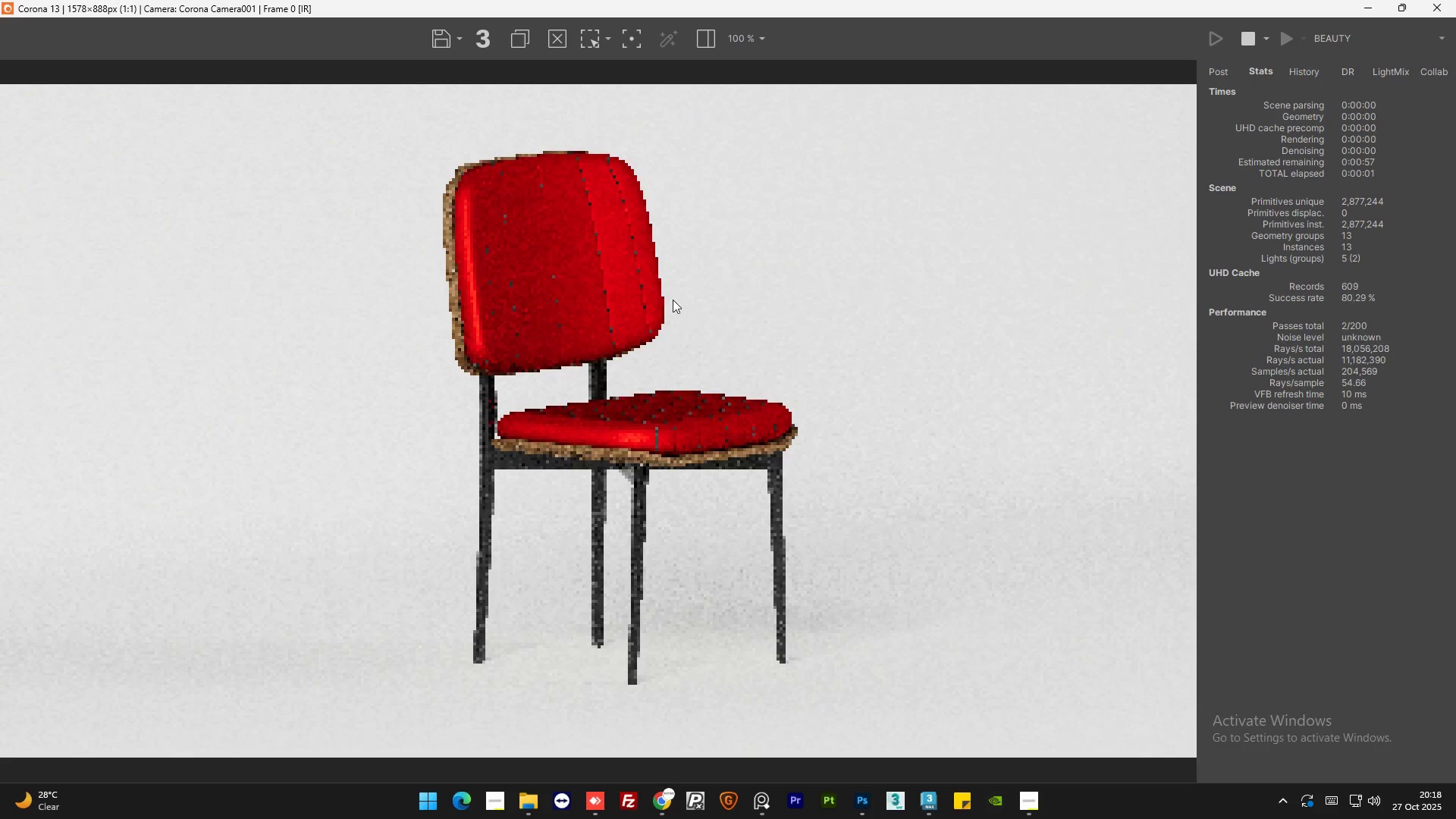 
left_click([1031, 811])